 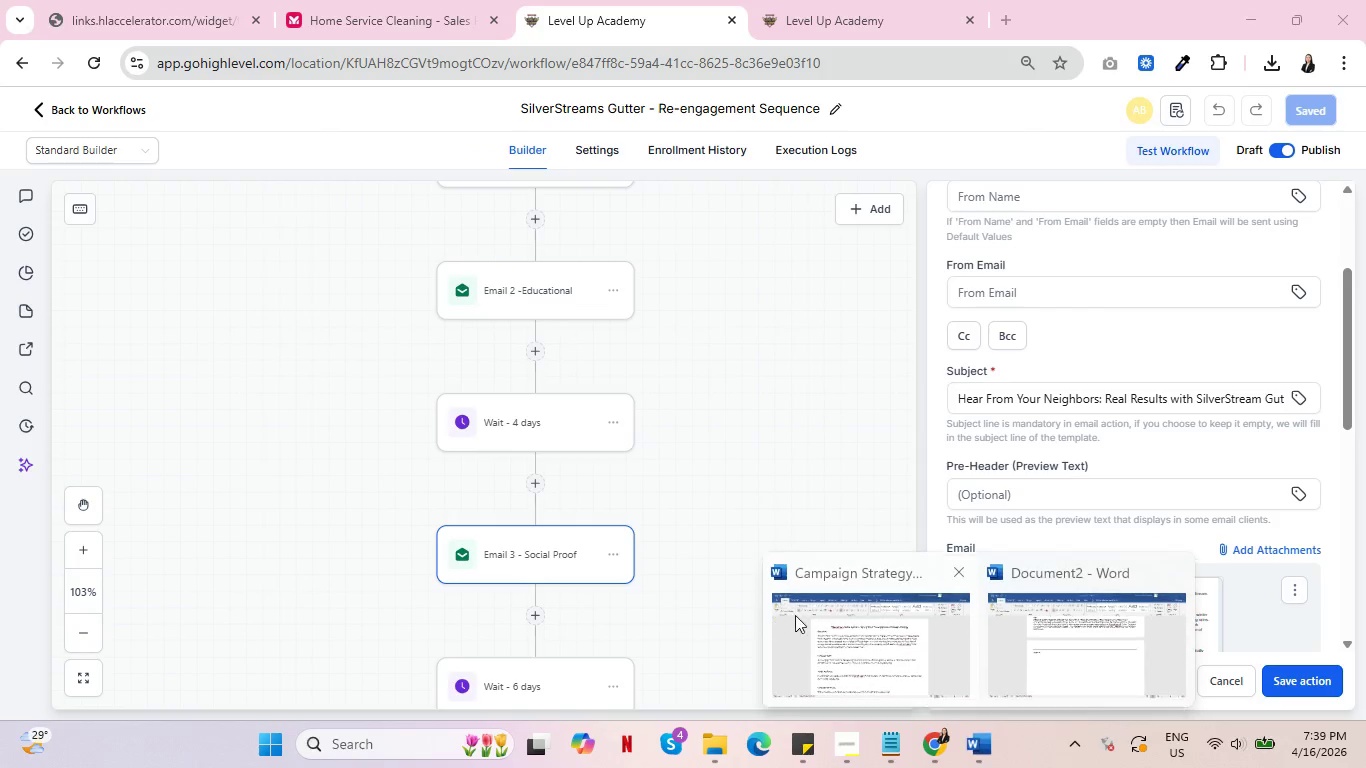 
left_click([1061, 631])
 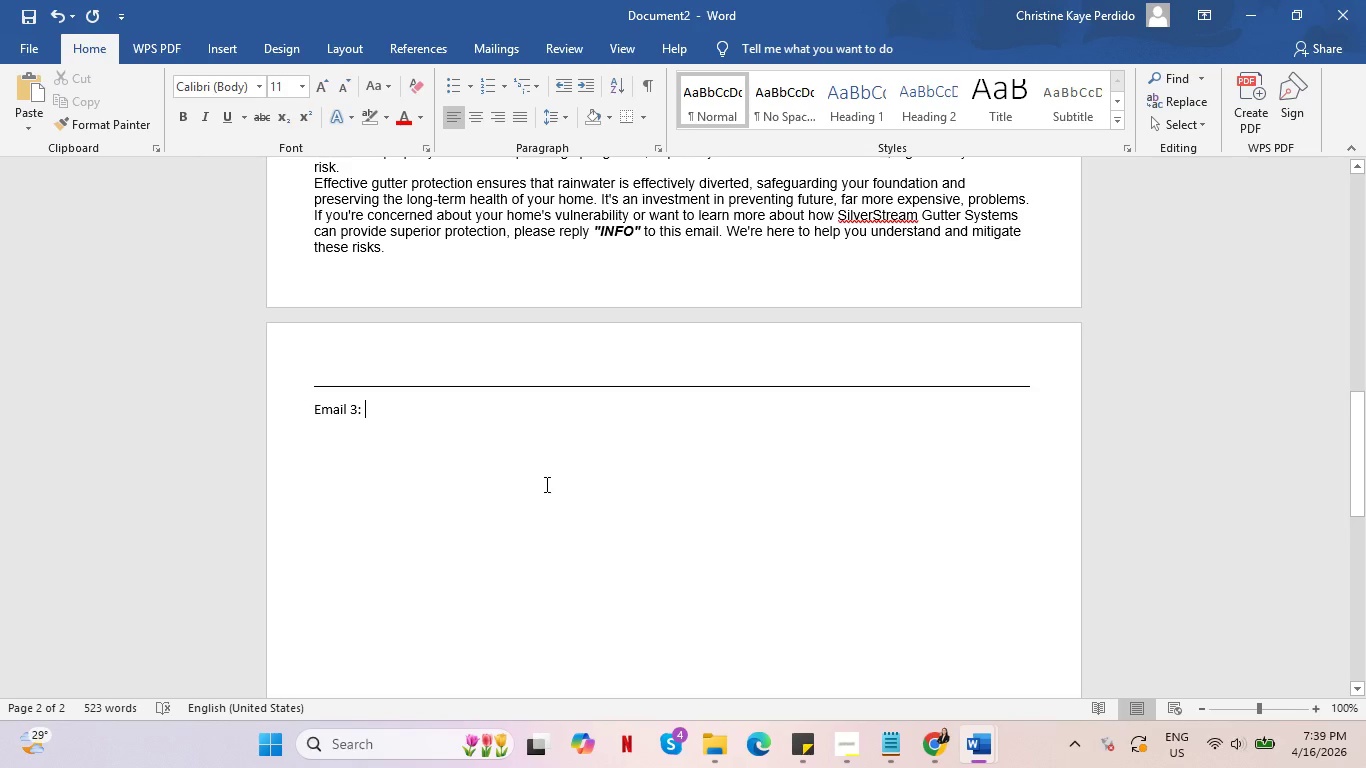 
key(Control+V)
 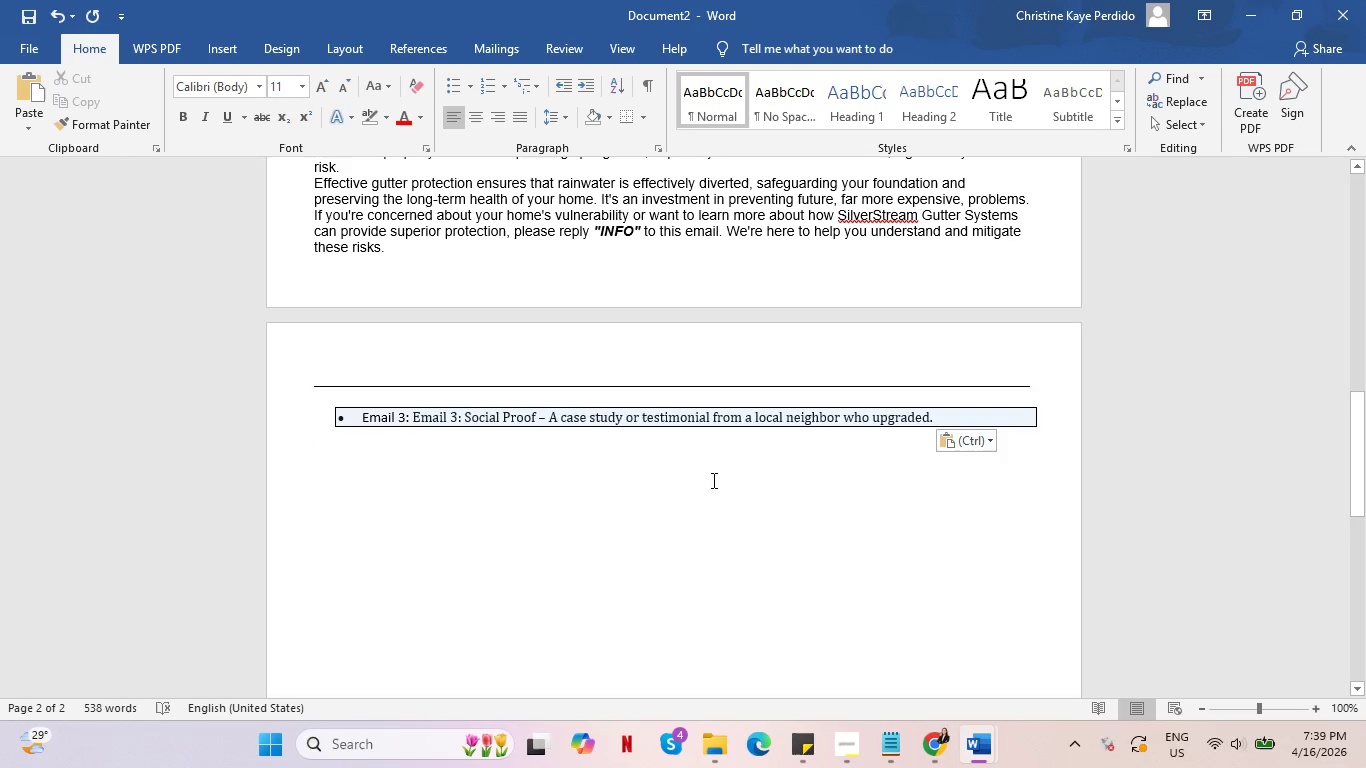 
key(Control+Z)
 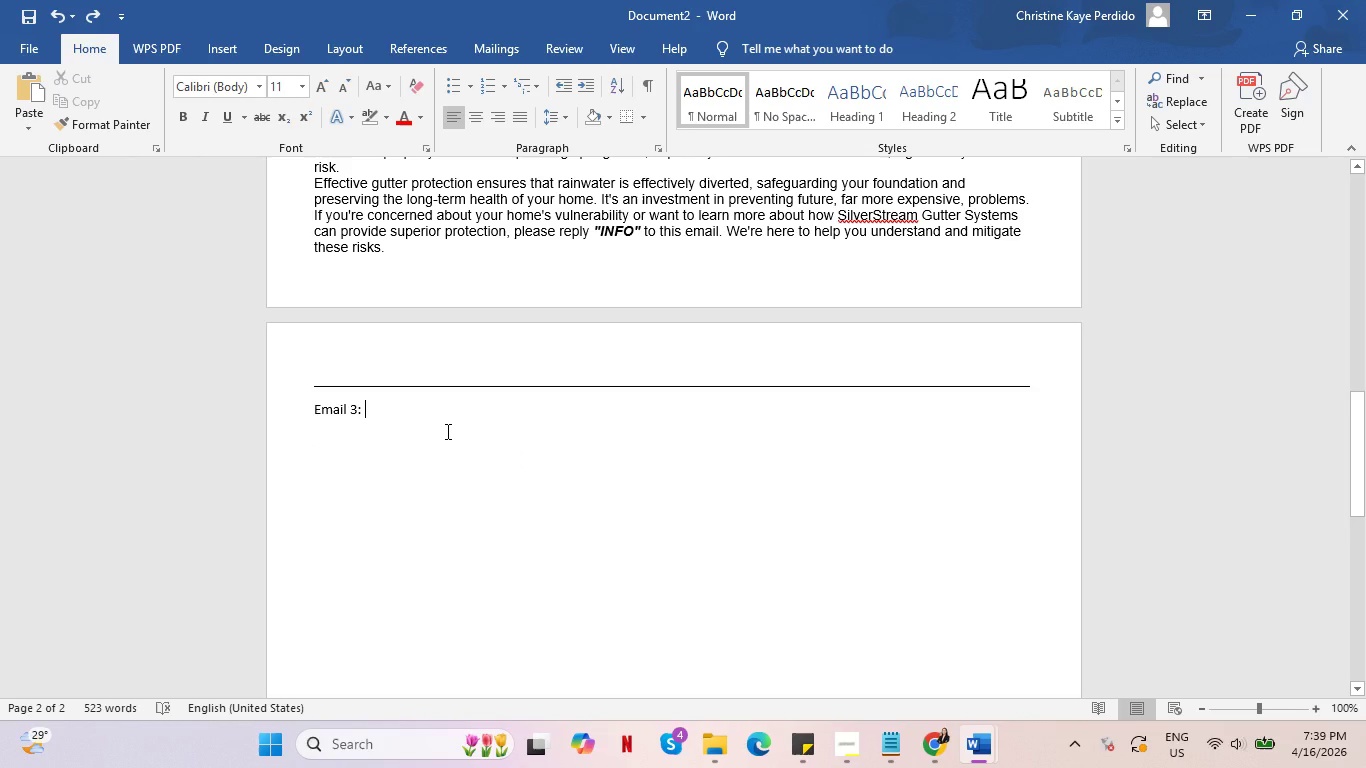 
key(Control+V)
 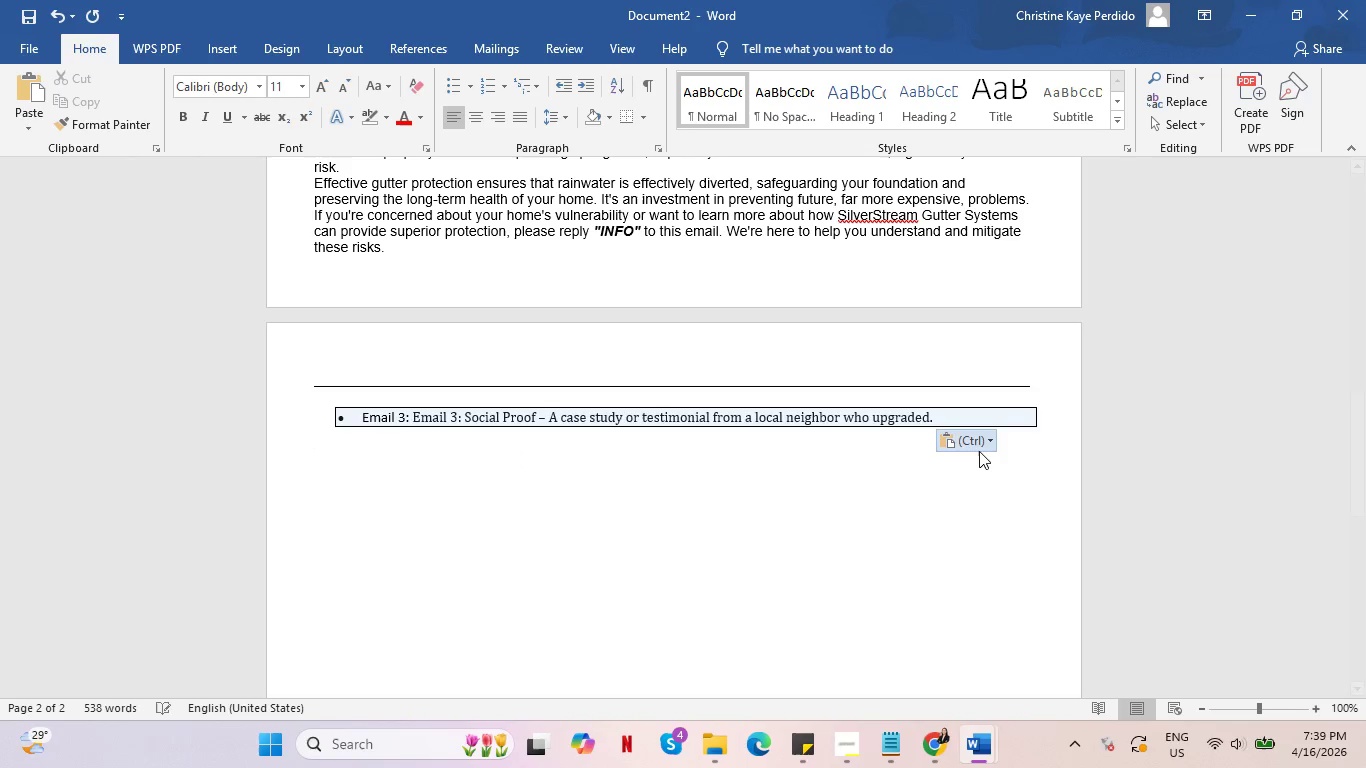 
left_click([979, 451])
 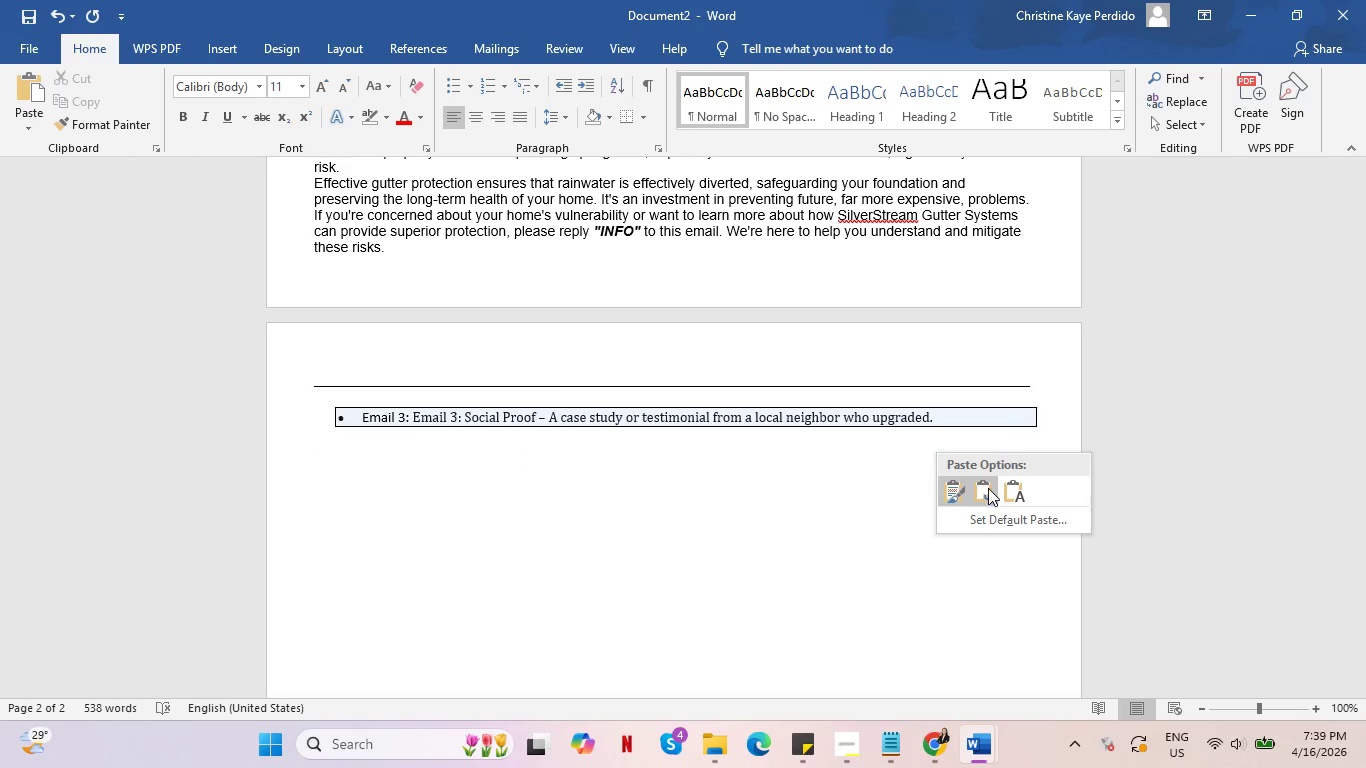 
left_click([988, 488])
 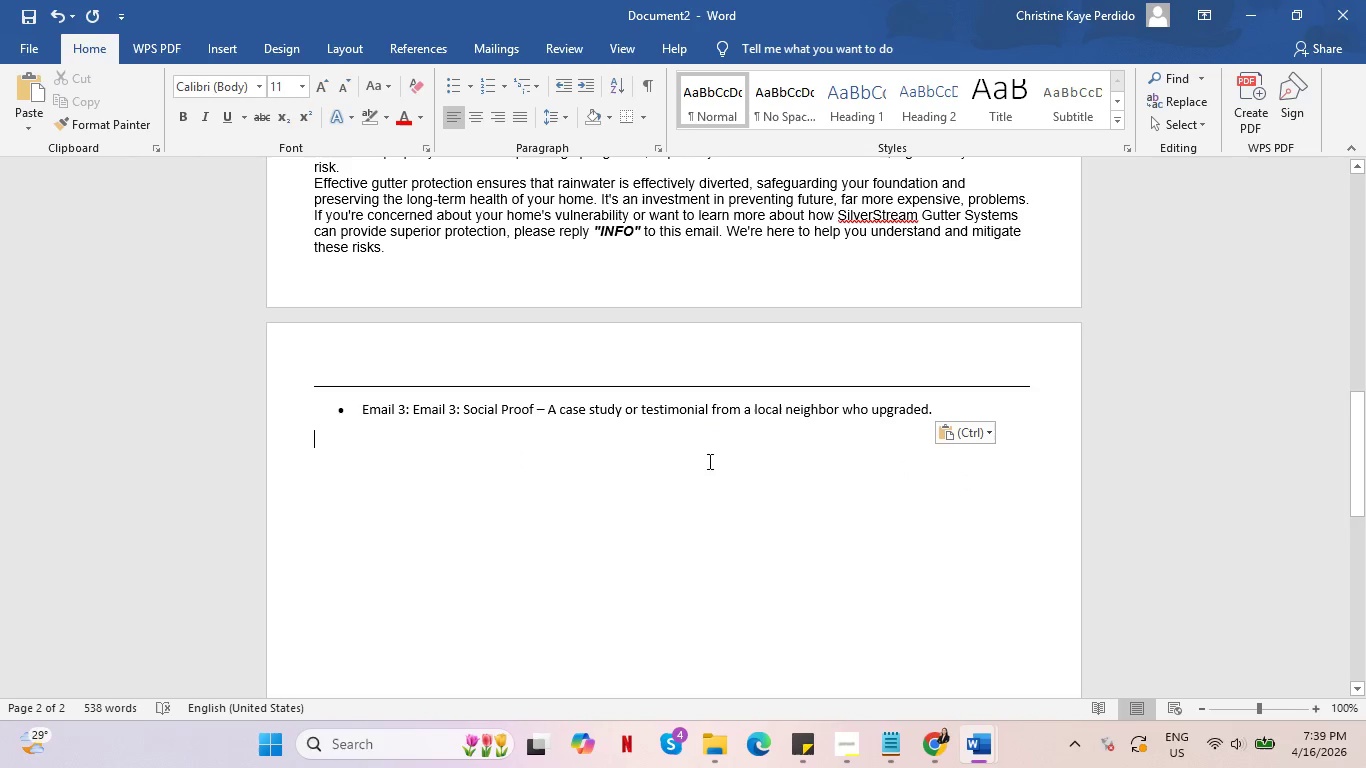 
key(Control+Z)
 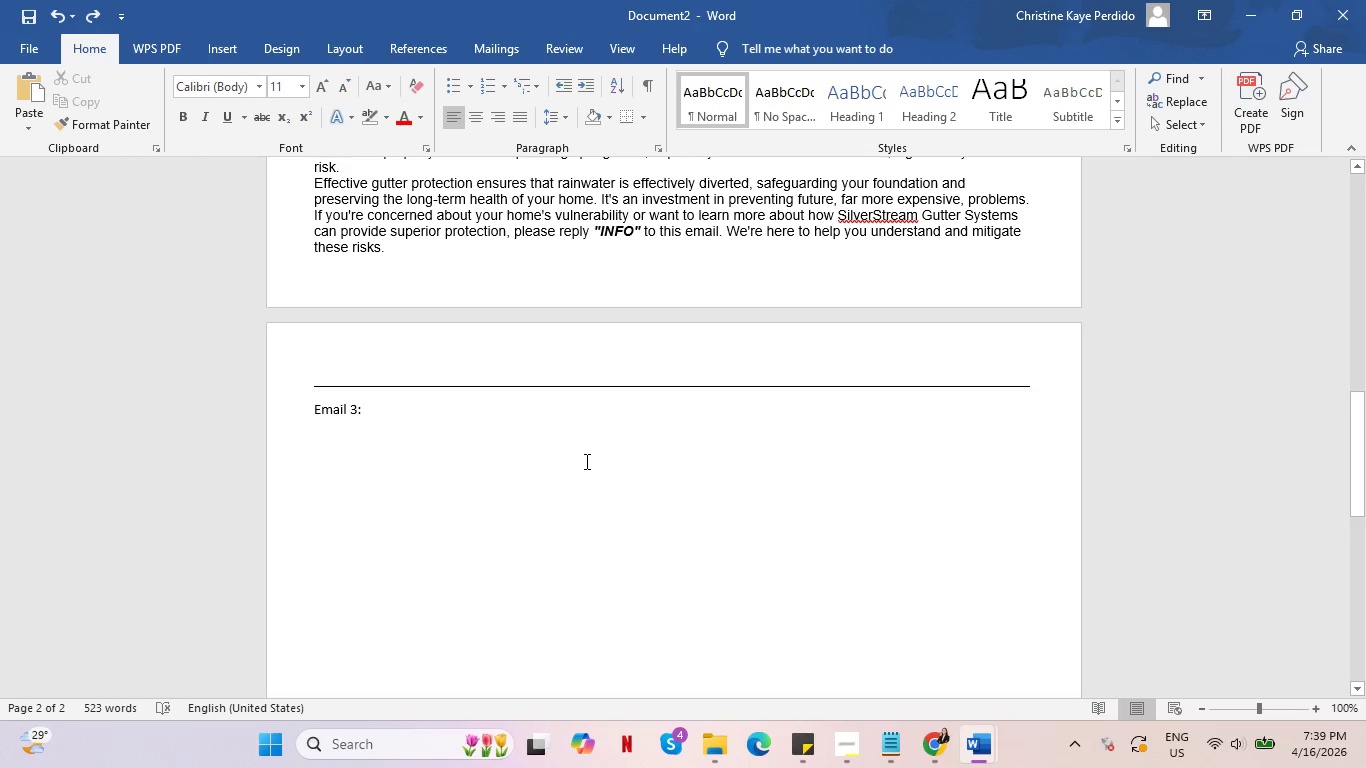 
key(Alt+AltLeft)
 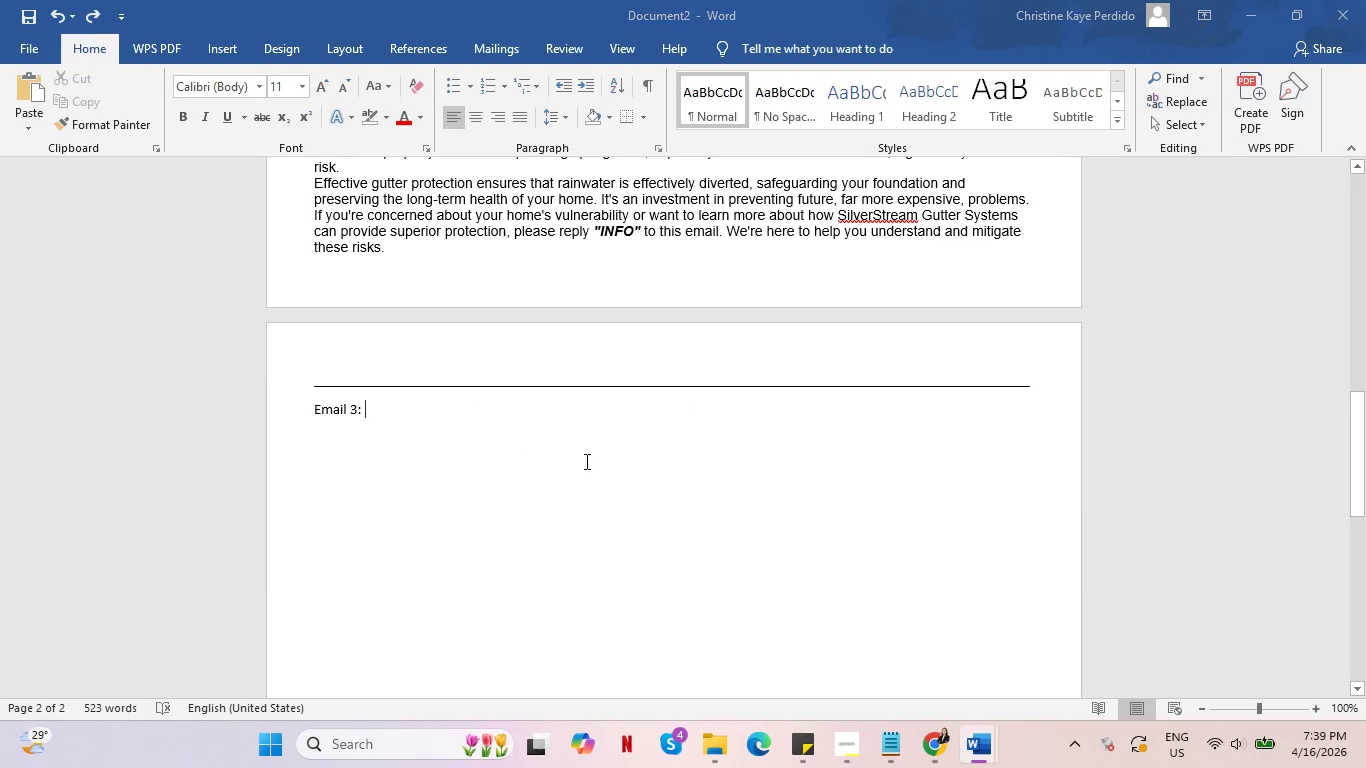 
key(Alt+Tab)